 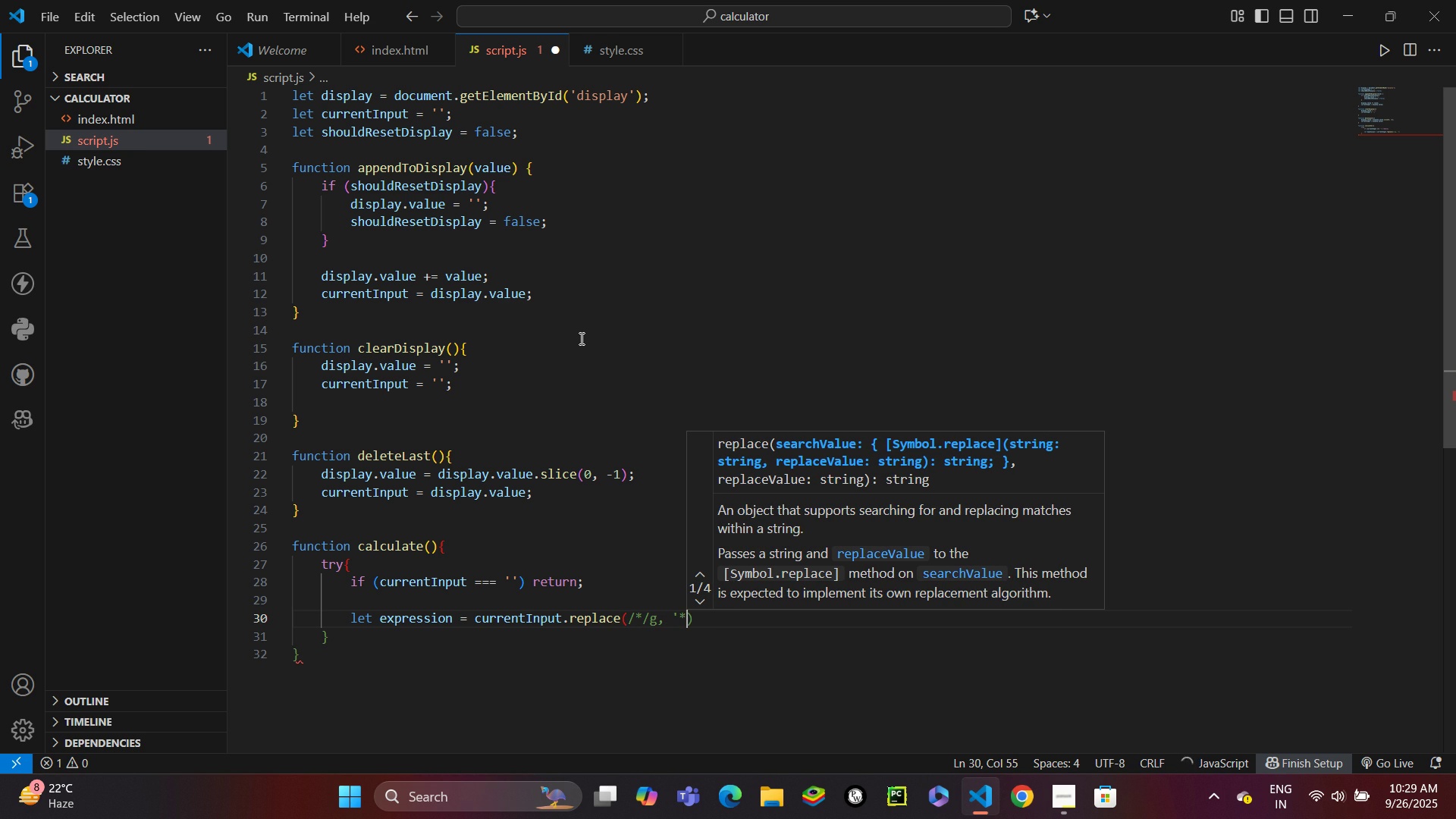 
key(Quote)
 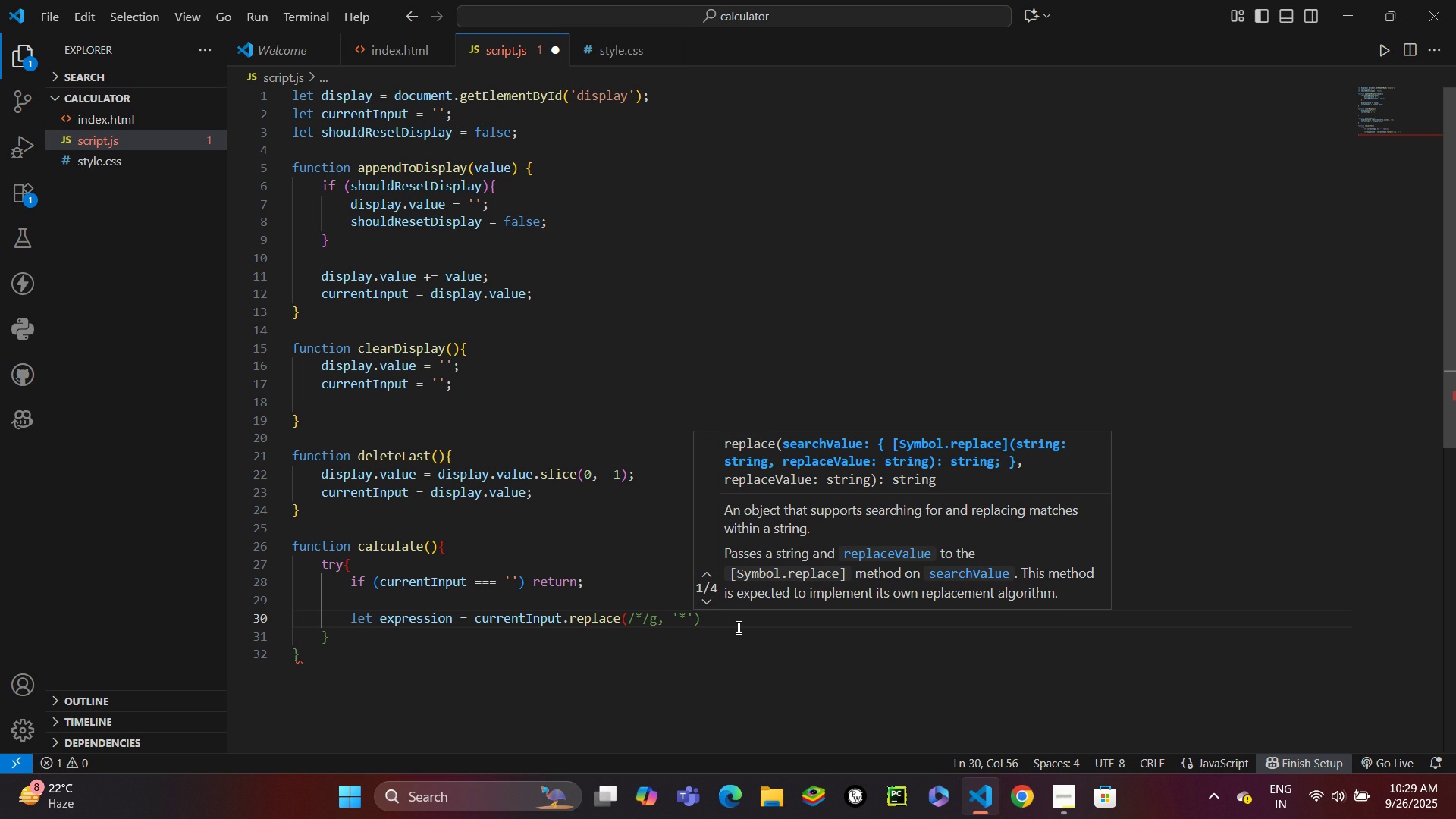 
wait(12.19)
 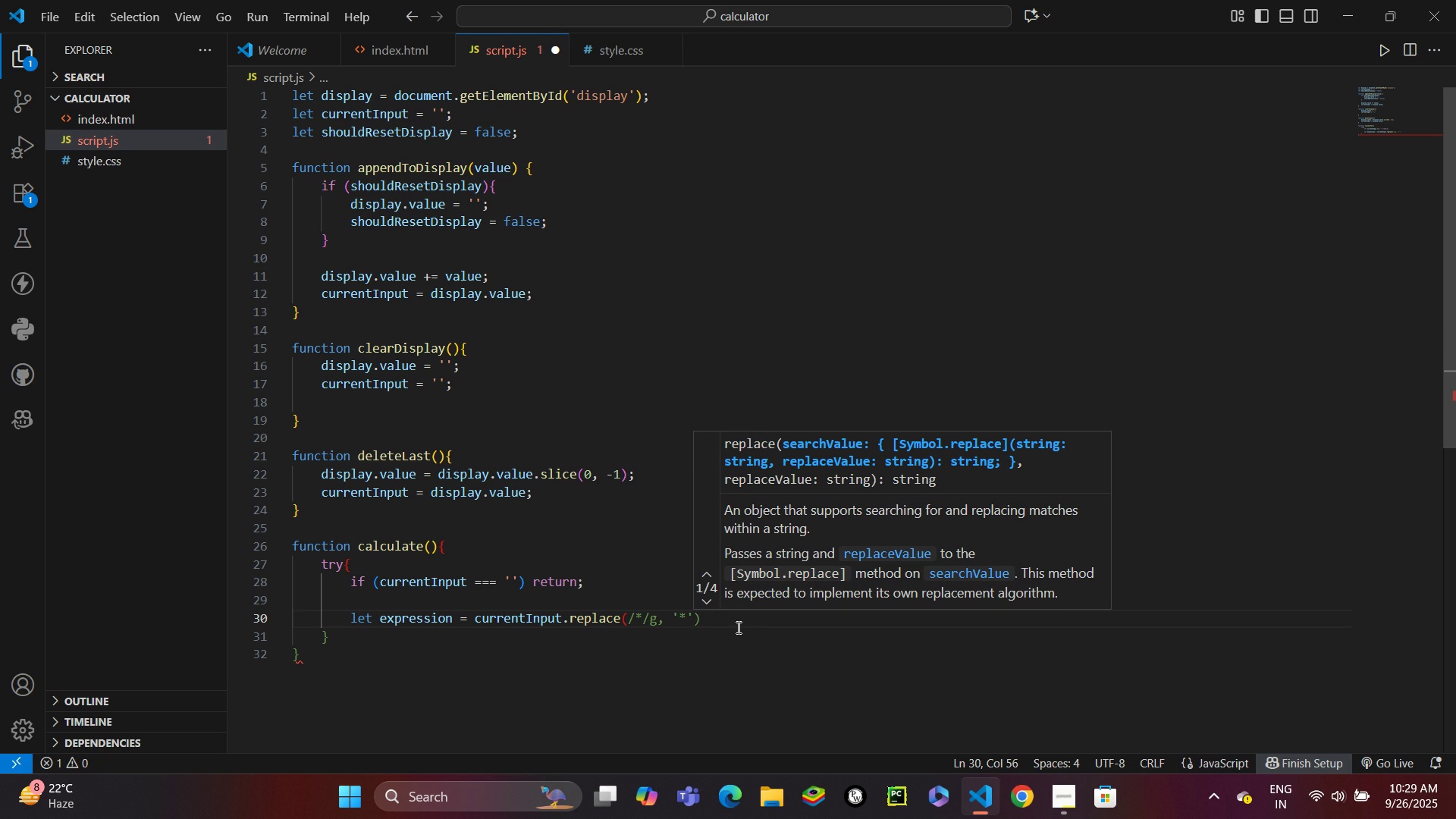 
left_click([733, 625])
 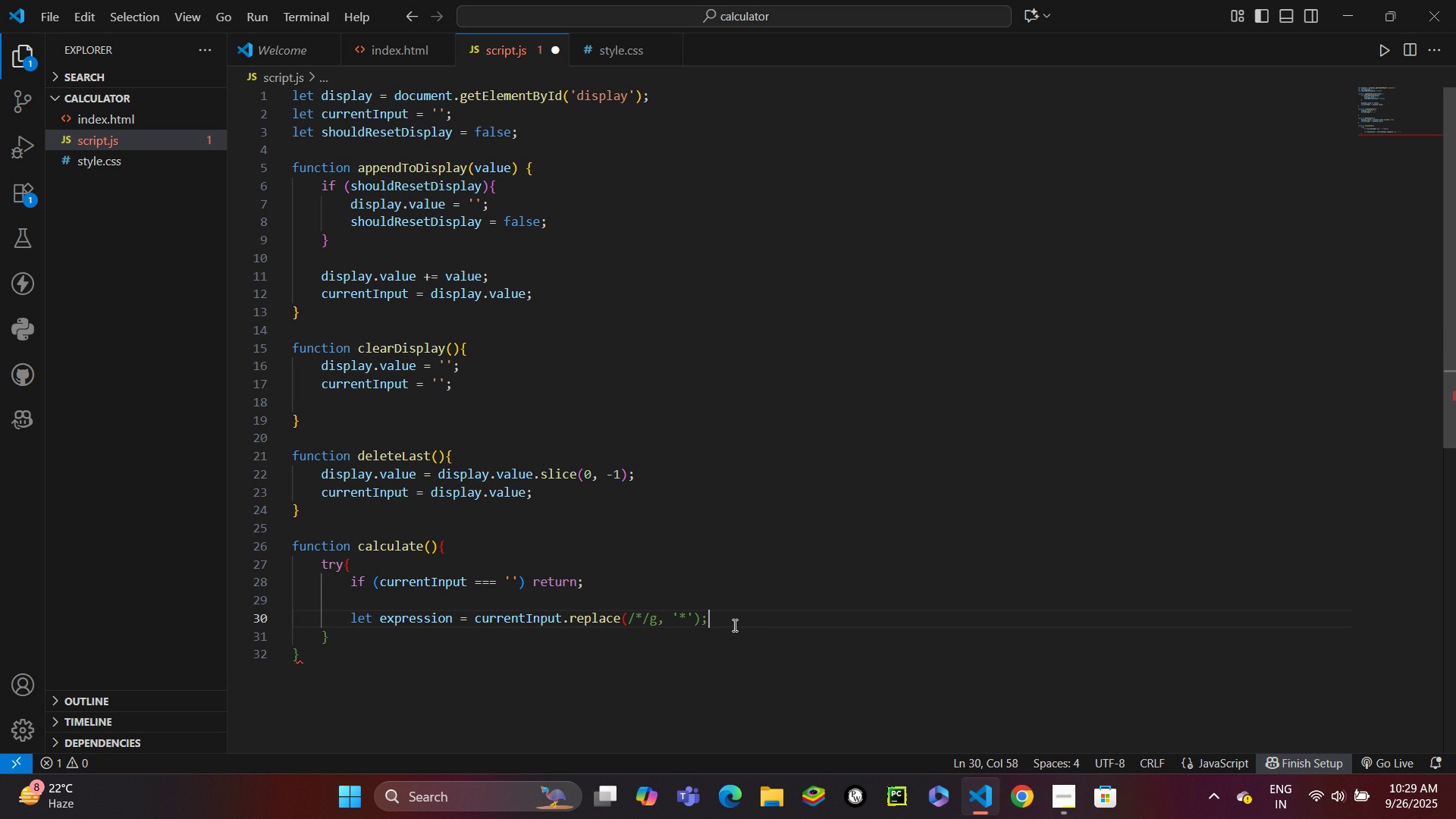 
key(Semicolon)
 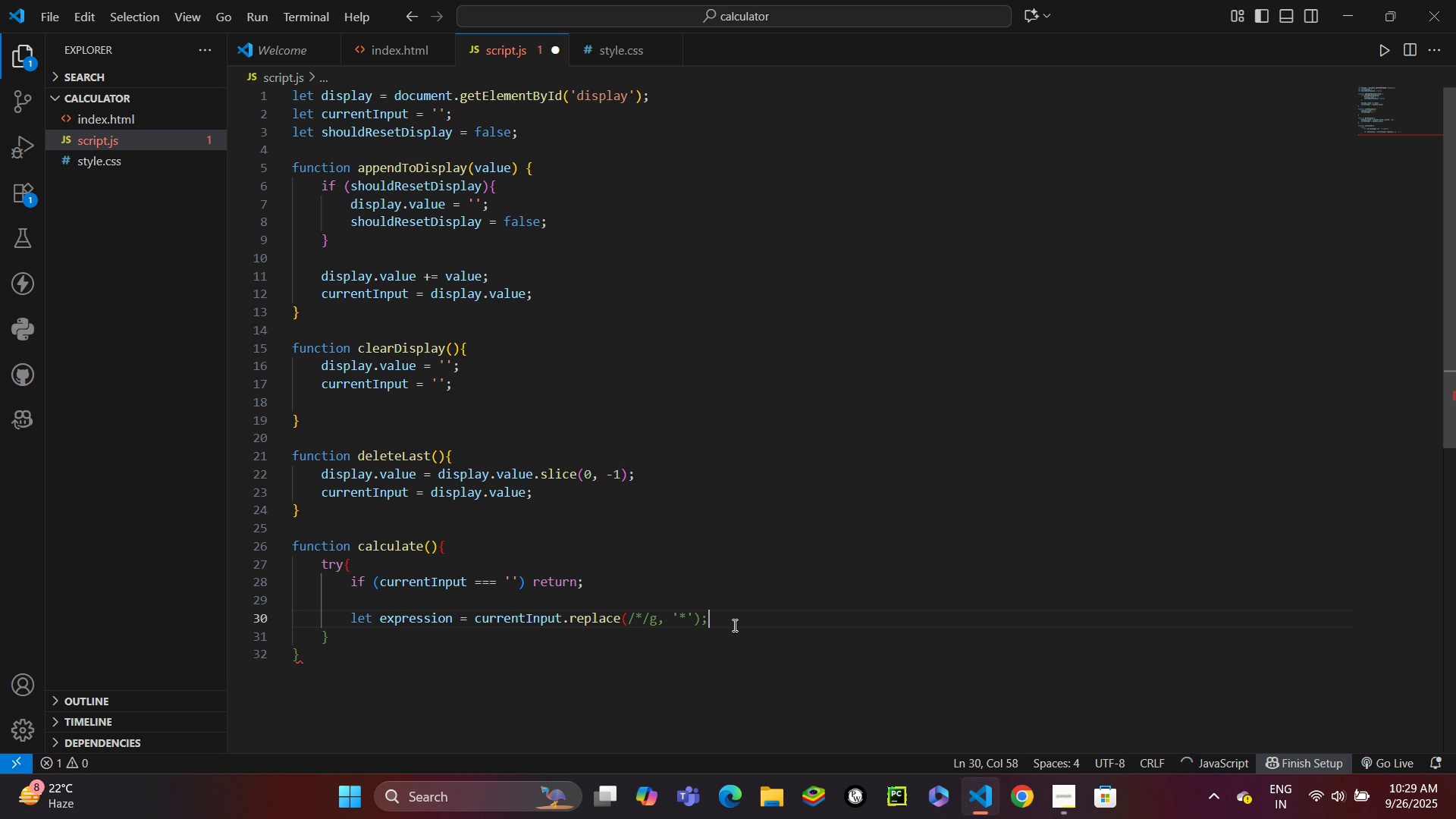 
key(Enter)
 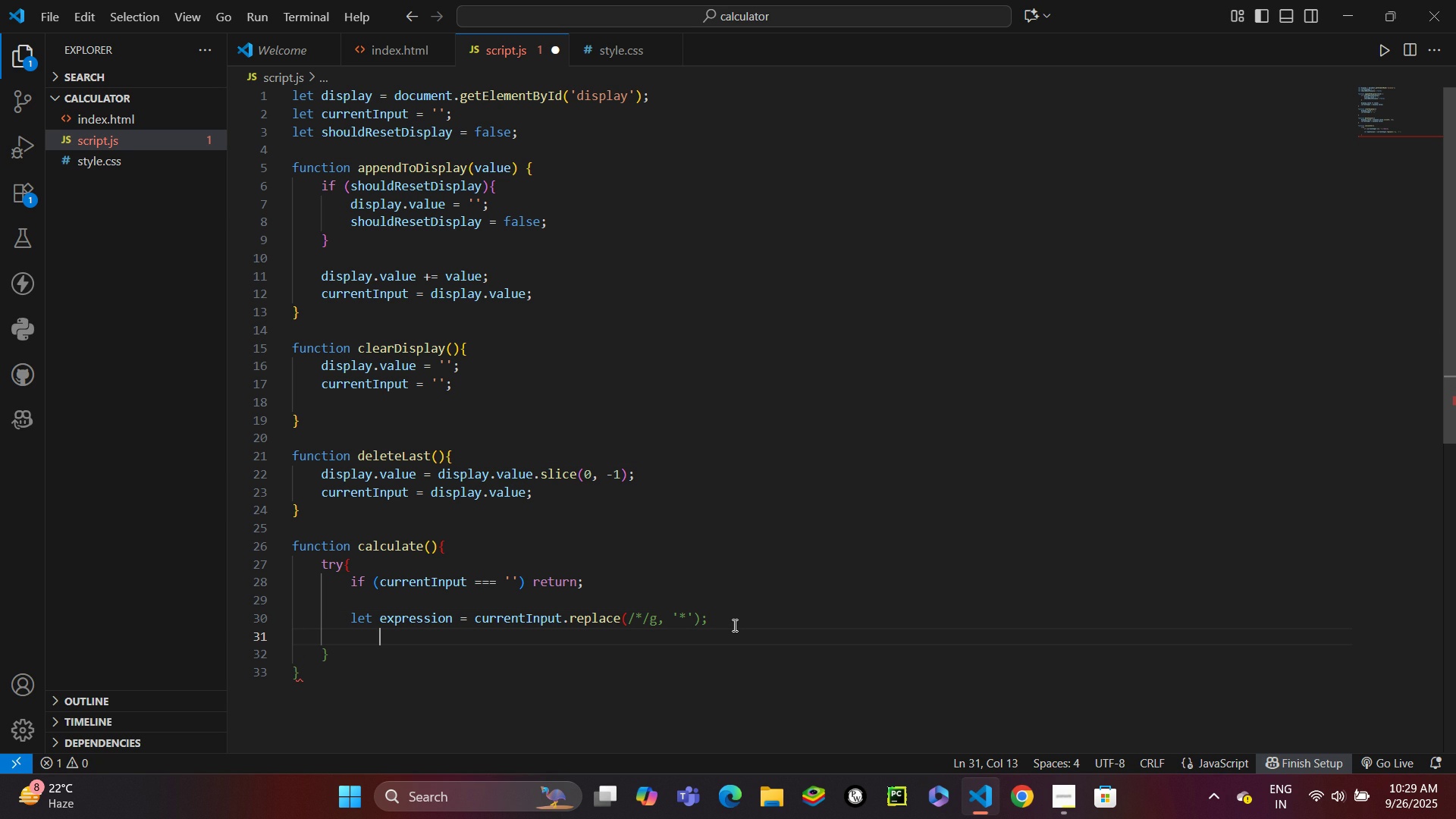 
wait(11.72)
 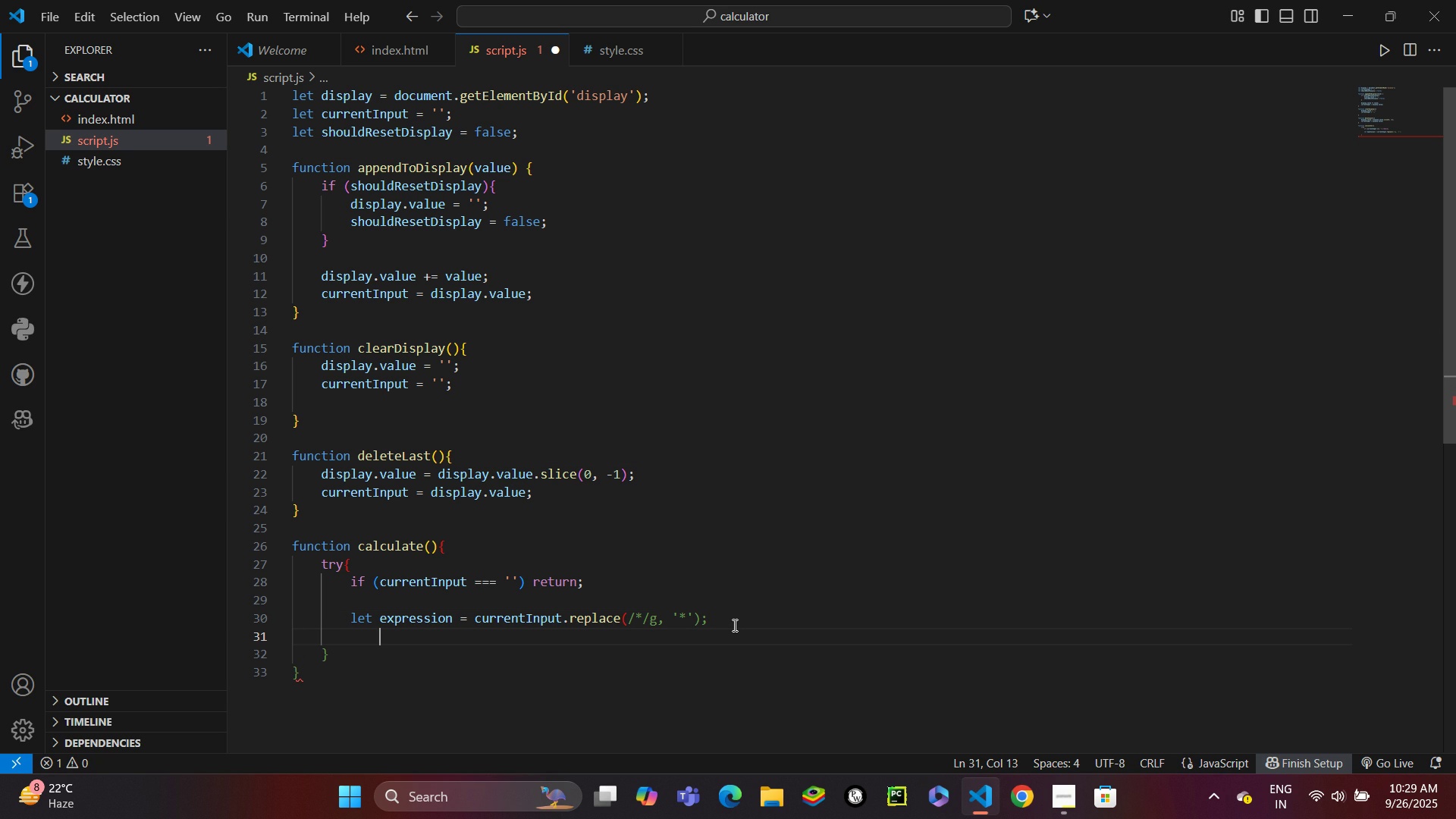 
key(Enter)
 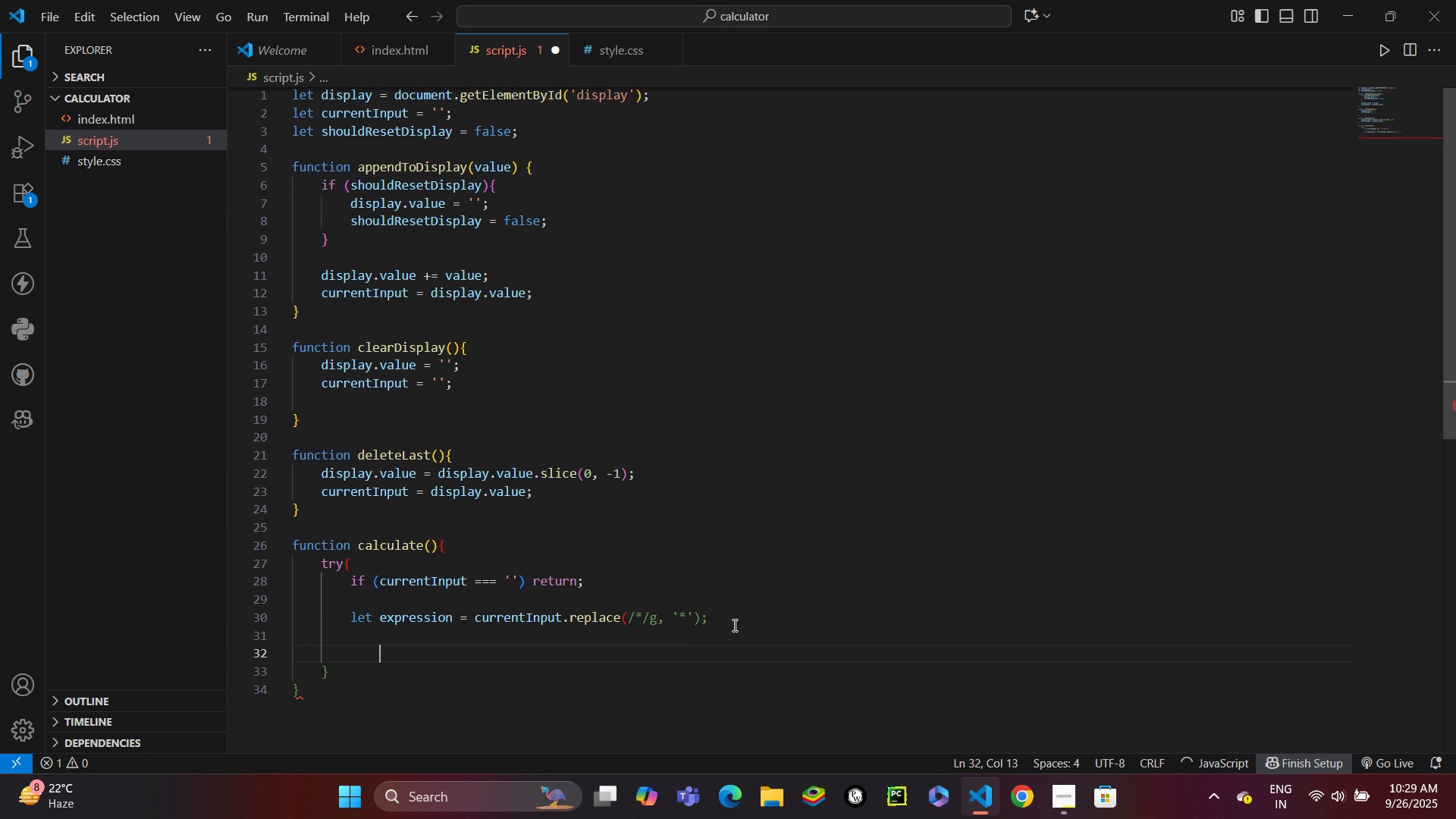 
key(Backspace)
type(if ()